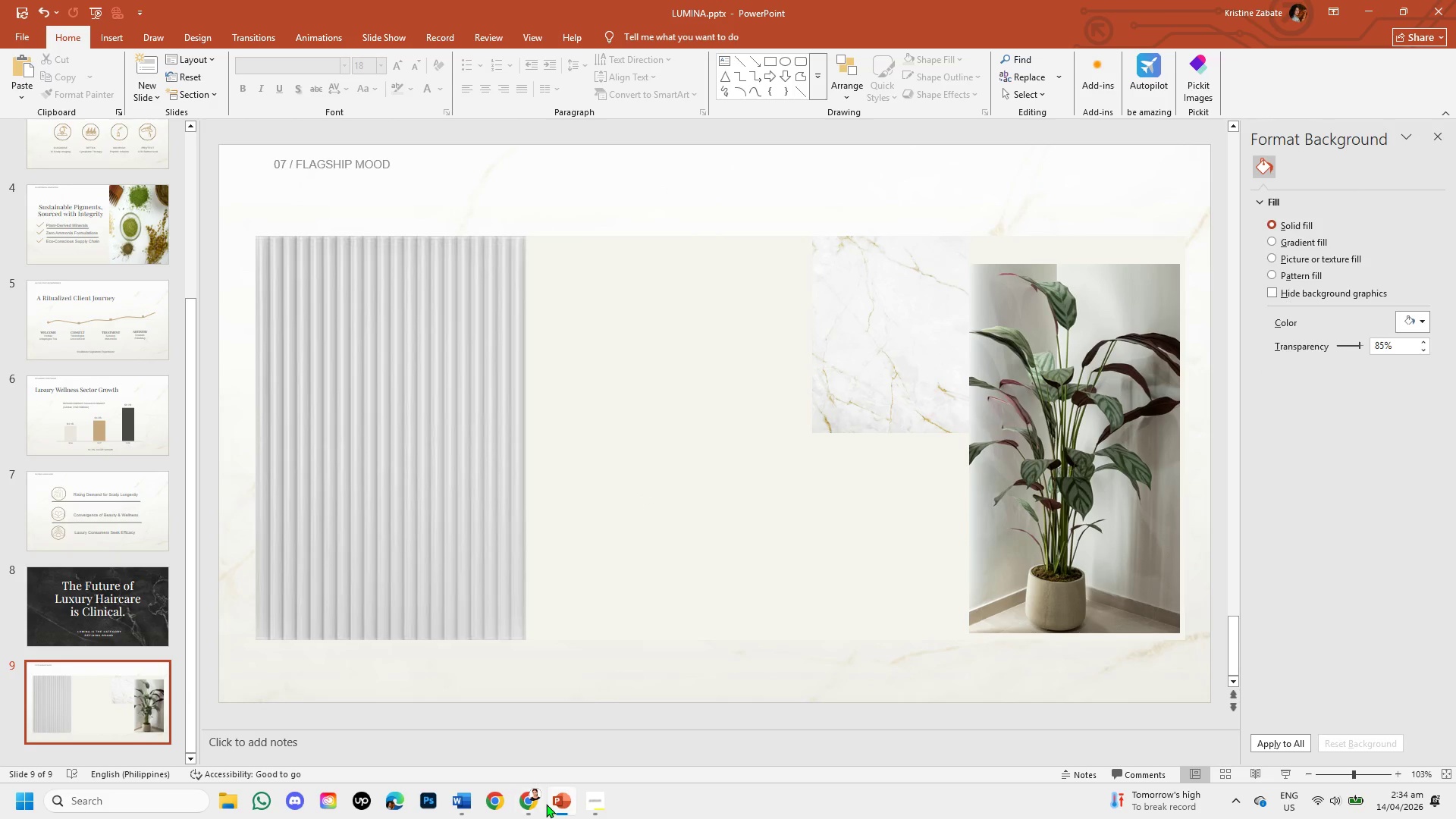 
left_click([526, 799])
 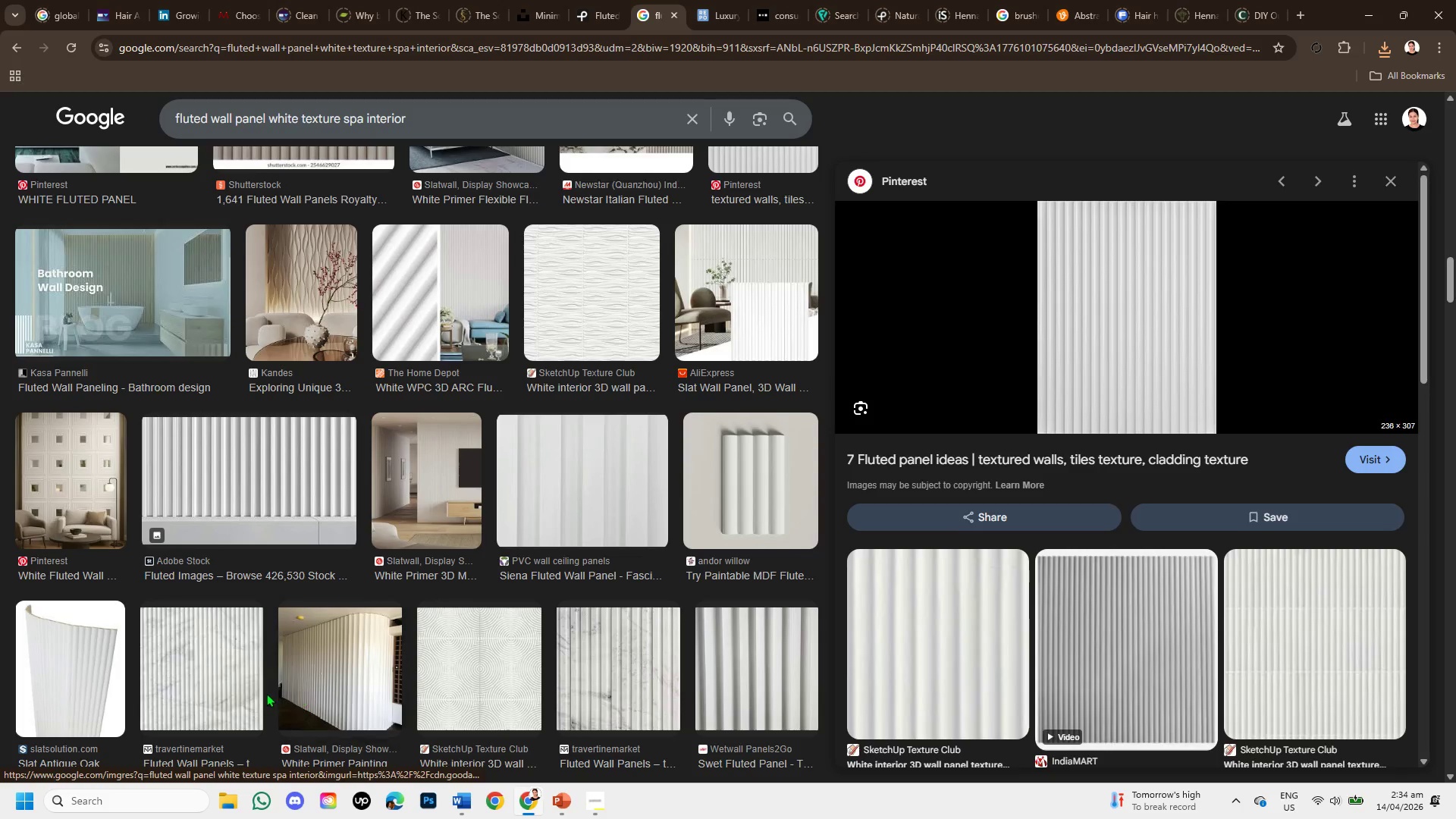 
left_click([363, 666])
 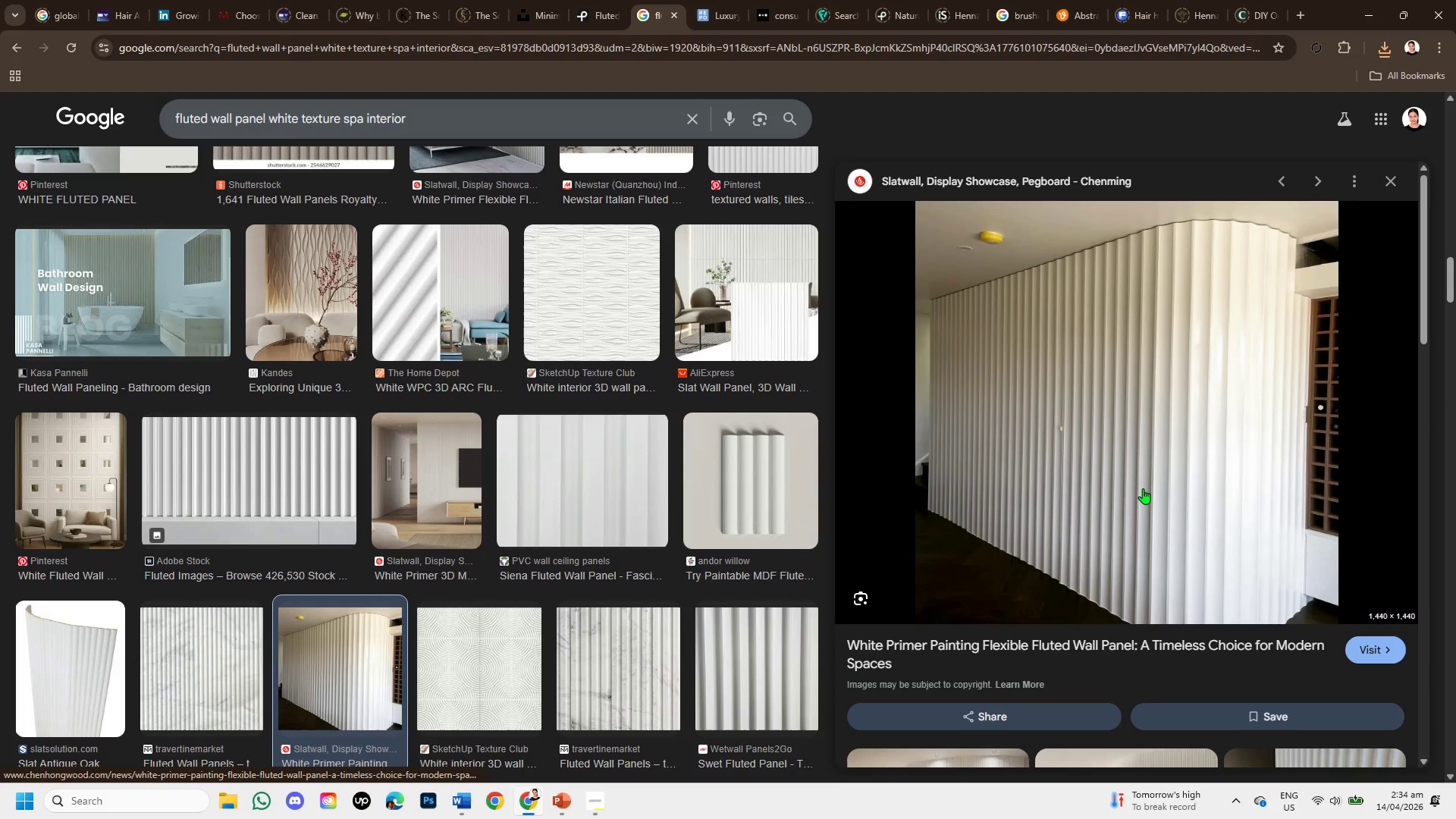 
scroll: coordinate [1143, 488], scroll_direction: down, amount: 2.0
 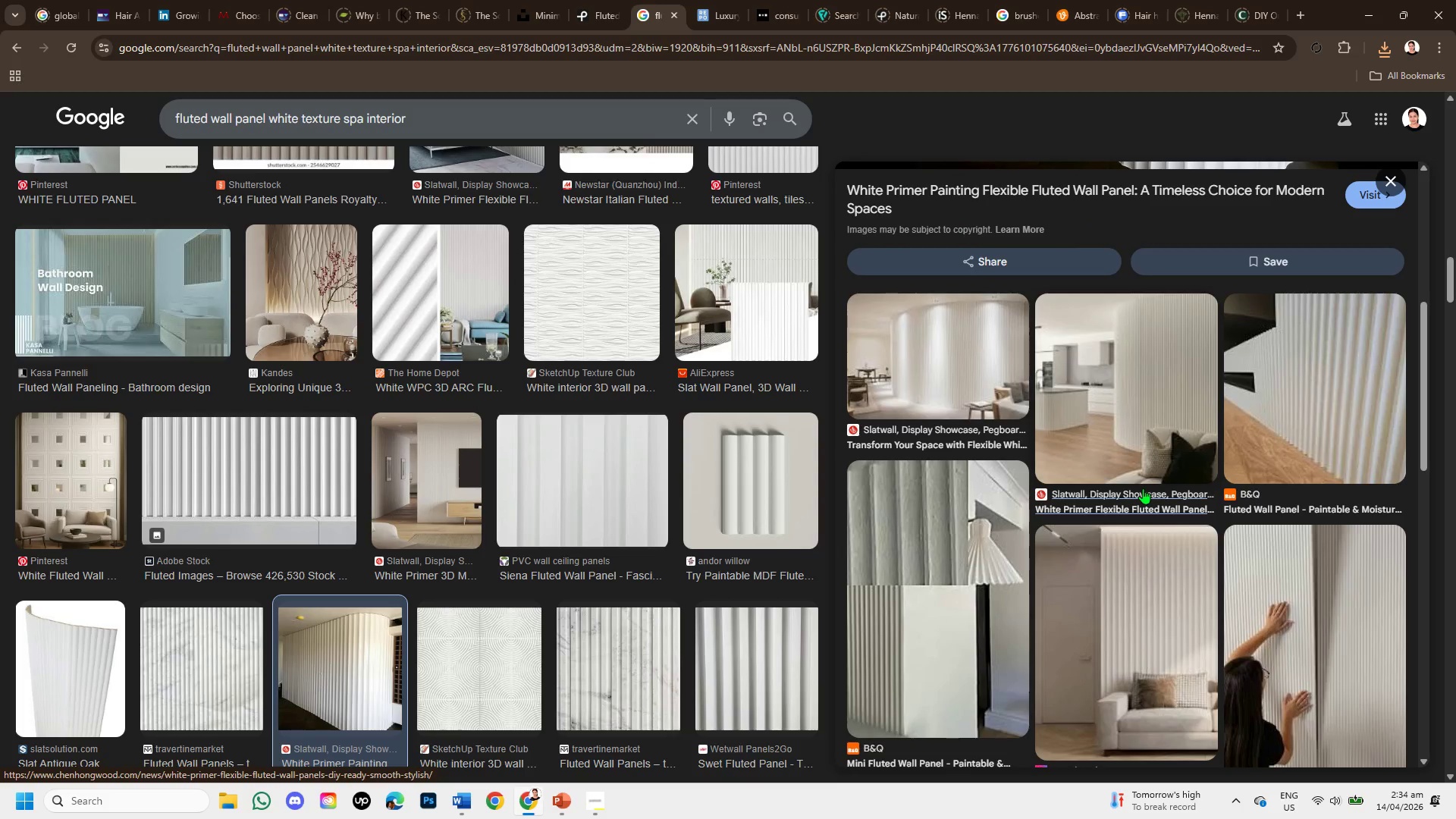 
left_click([1138, 572])
 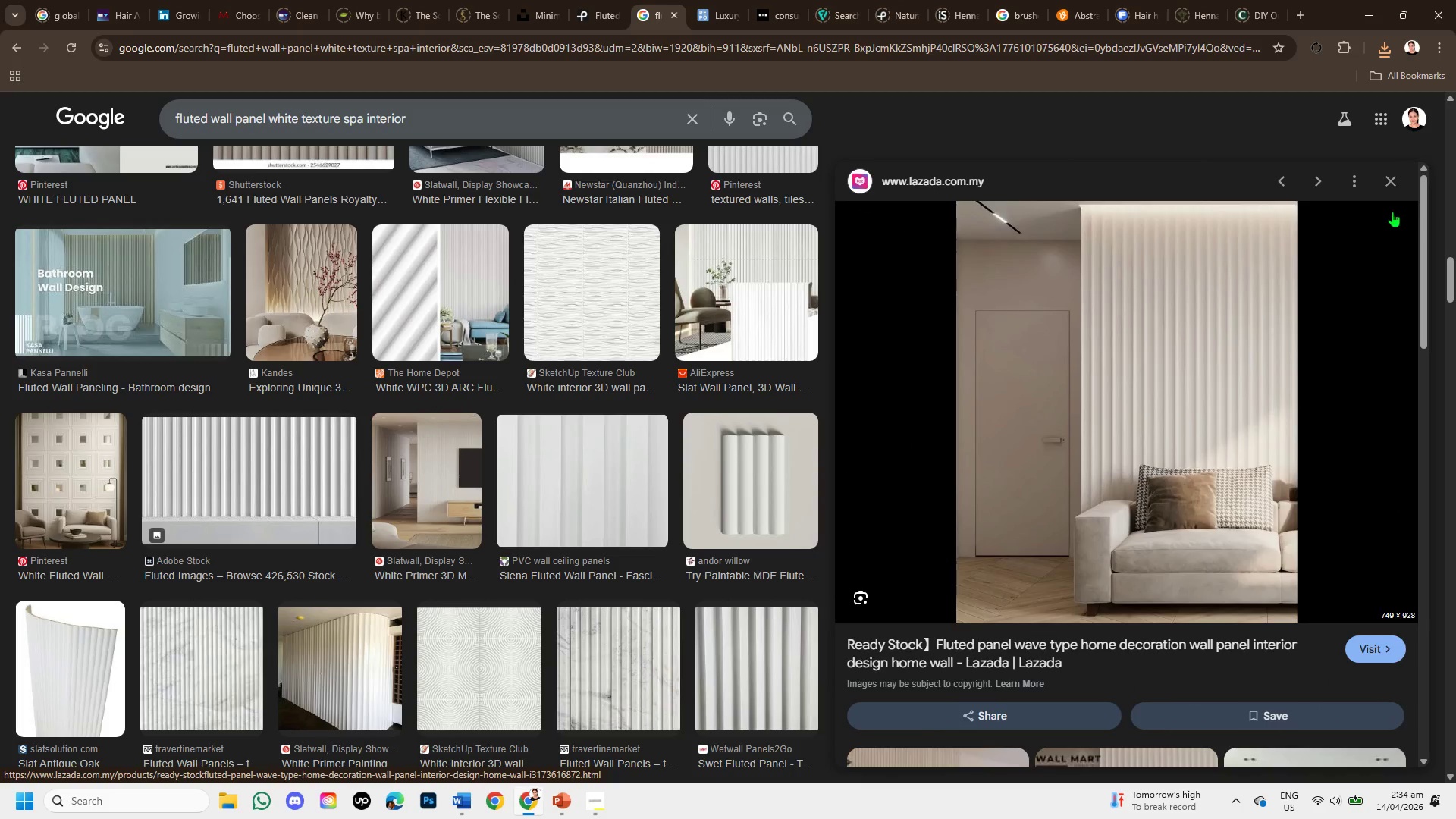 
left_click([1383, 179])
 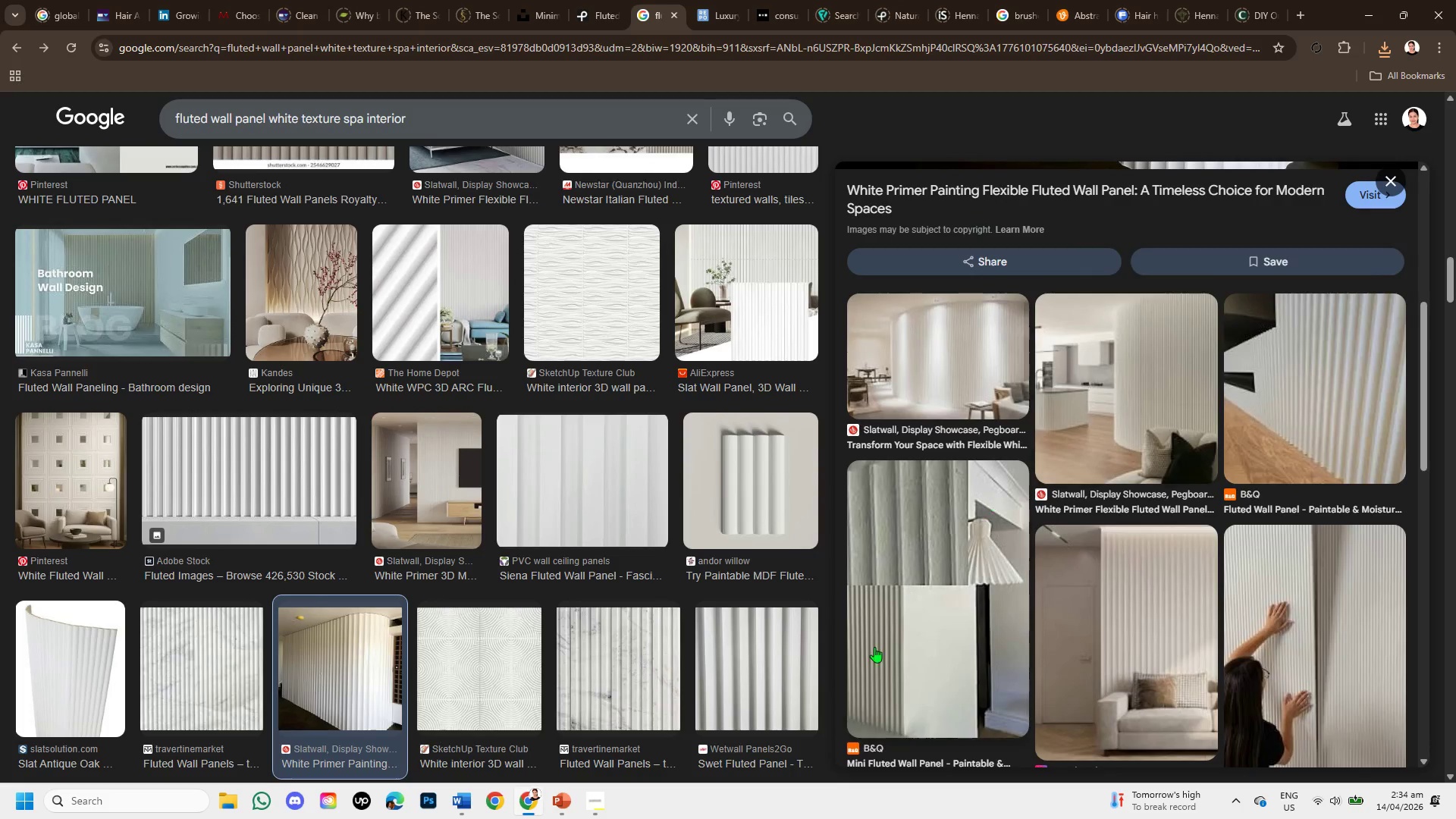 
scroll: coordinate [852, 656], scroll_direction: down, amount: 2.0
 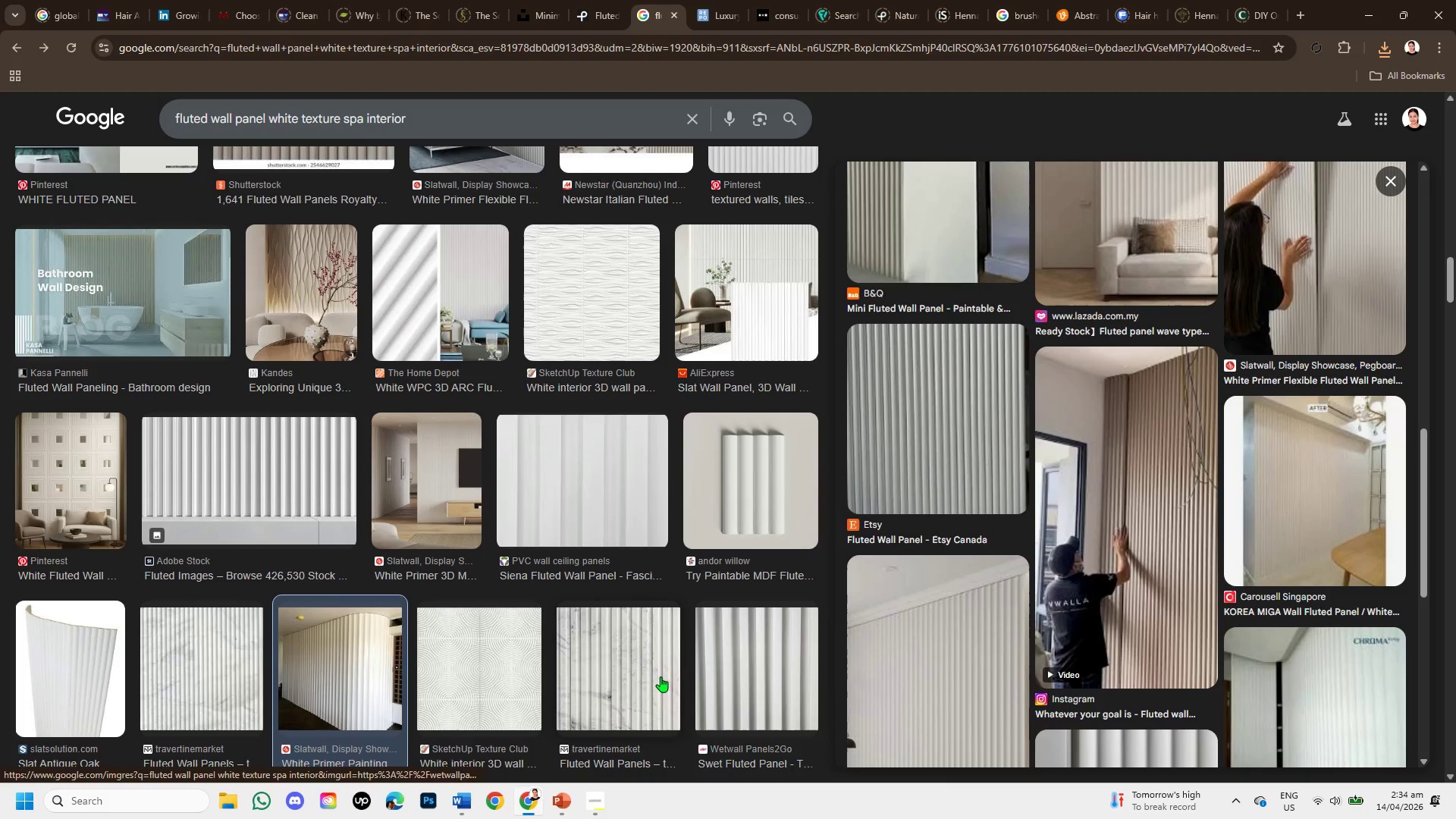 
left_click([622, 673])
 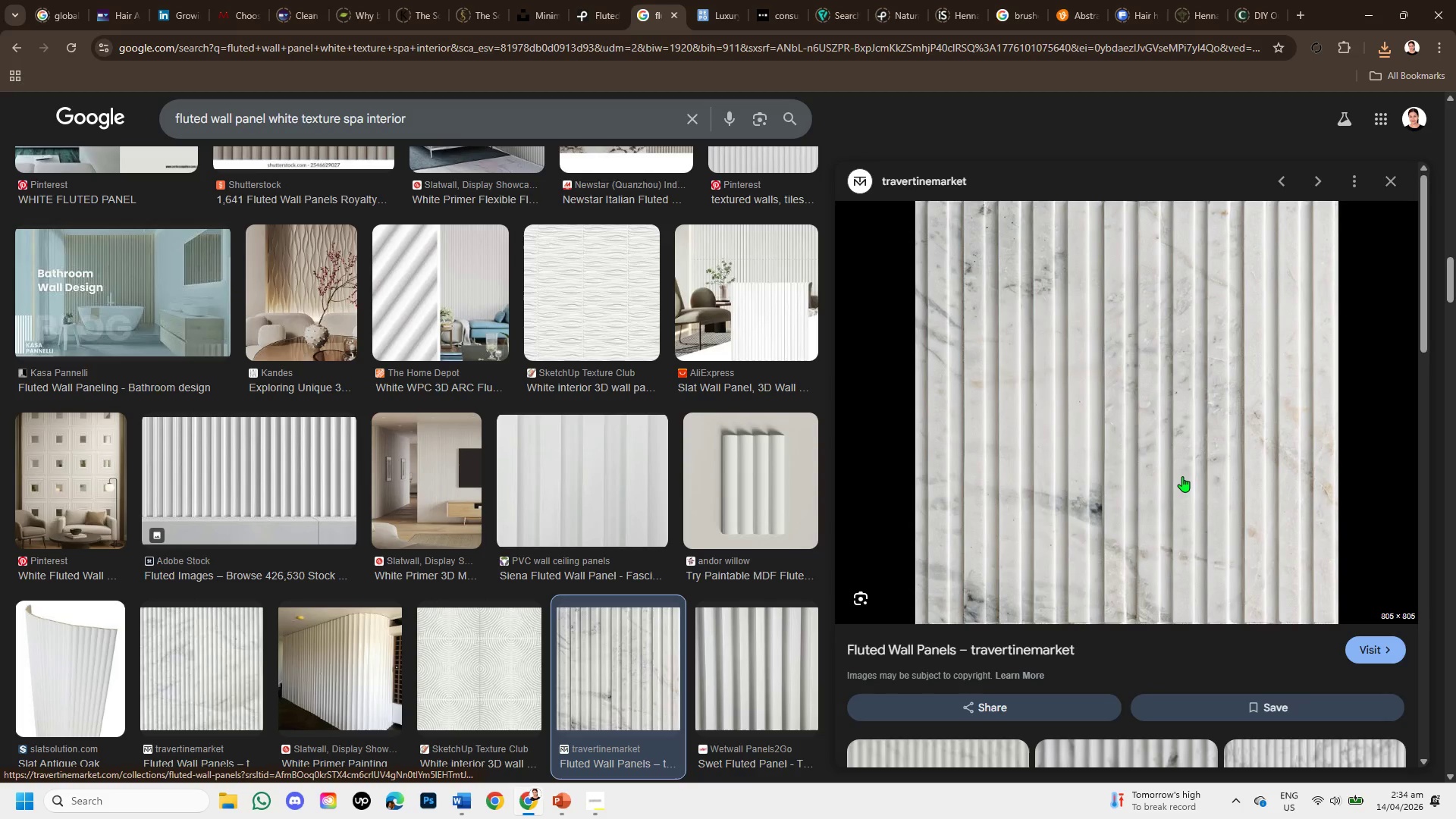 
wait(9.3)
 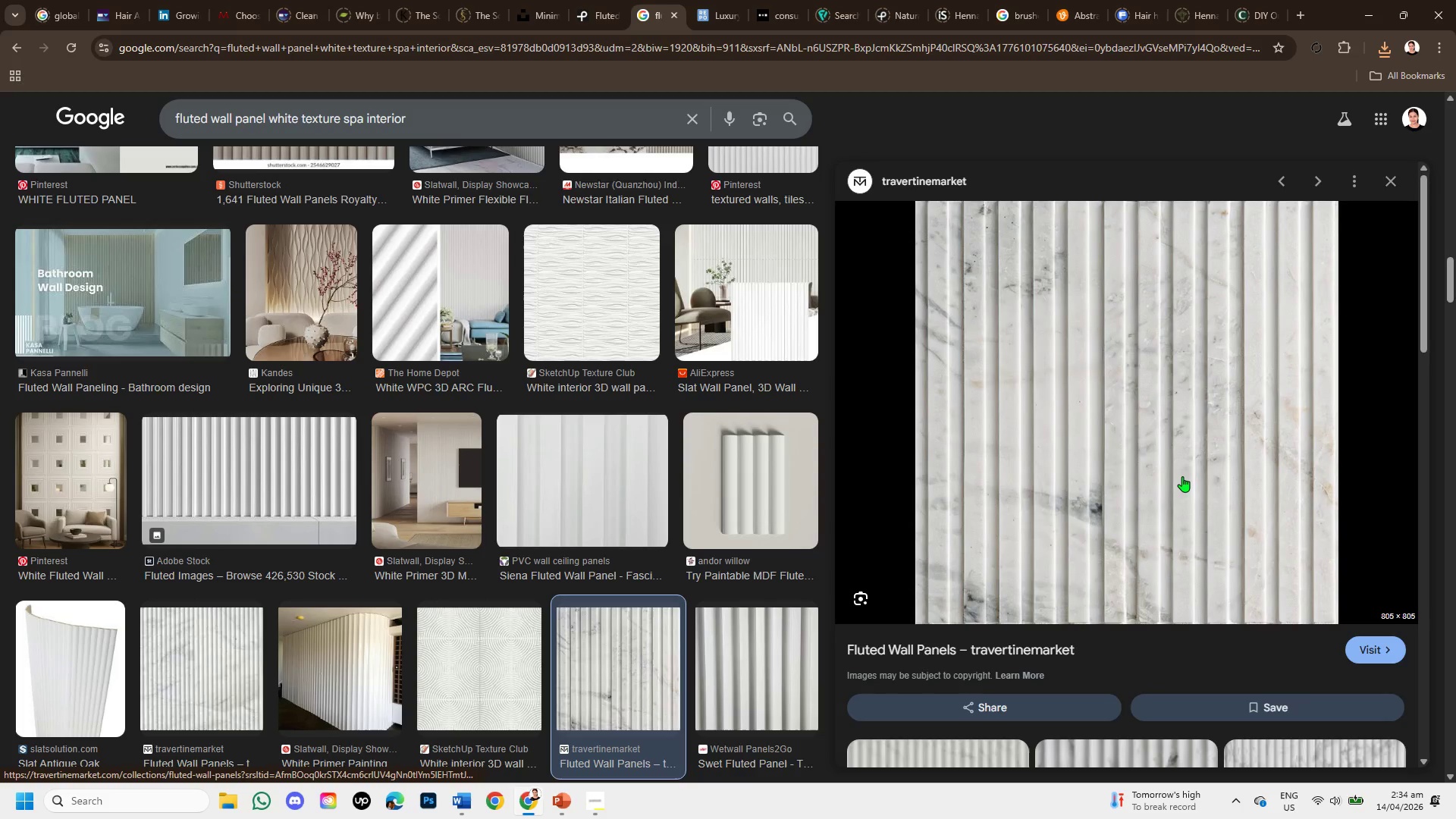 
scroll: coordinate [1197, 505], scroll_direction: down, amount: 5.0
 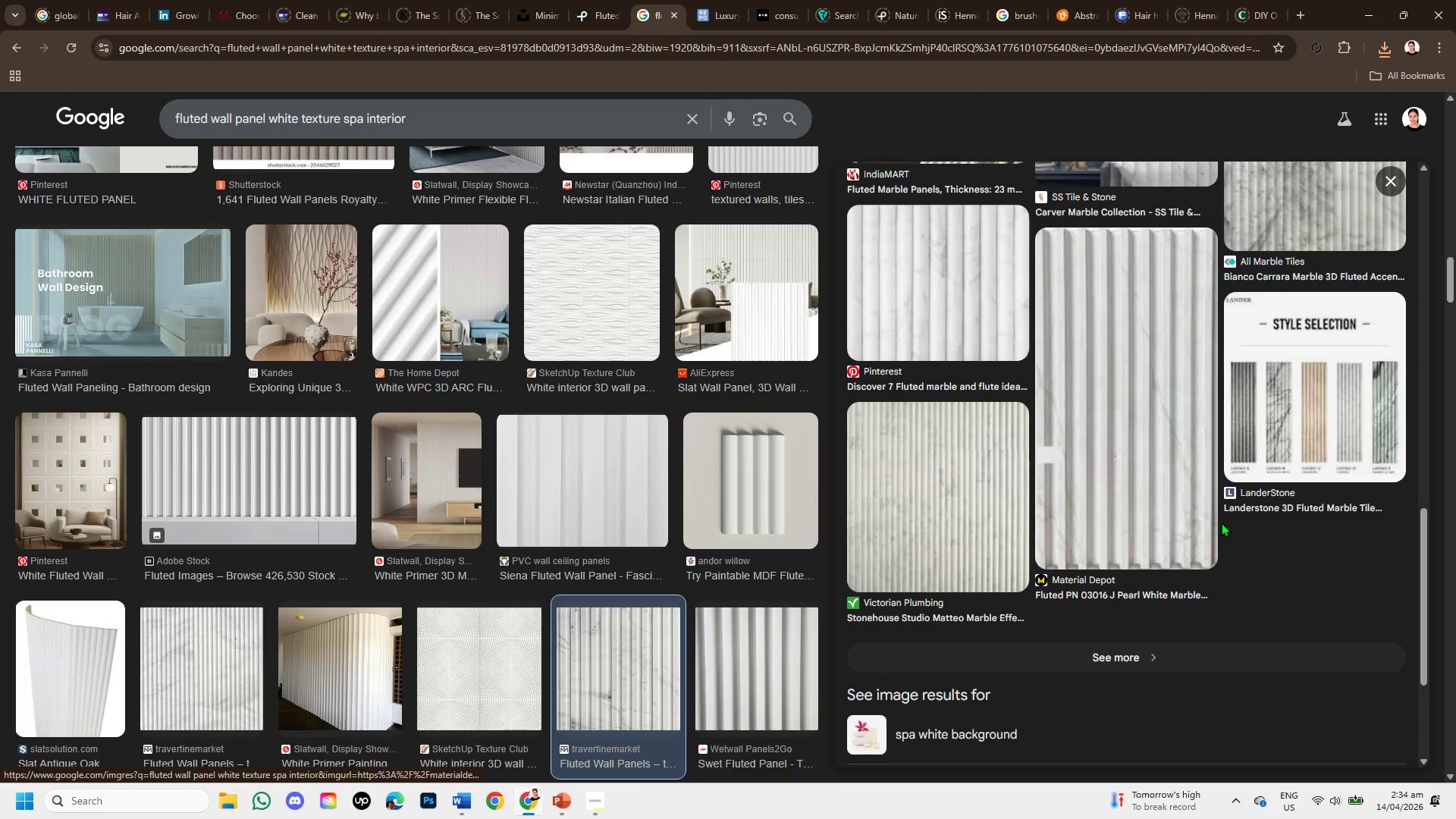 
scroll: coordinate [1221, 522], scroll_direction: up, amount: 2.0
 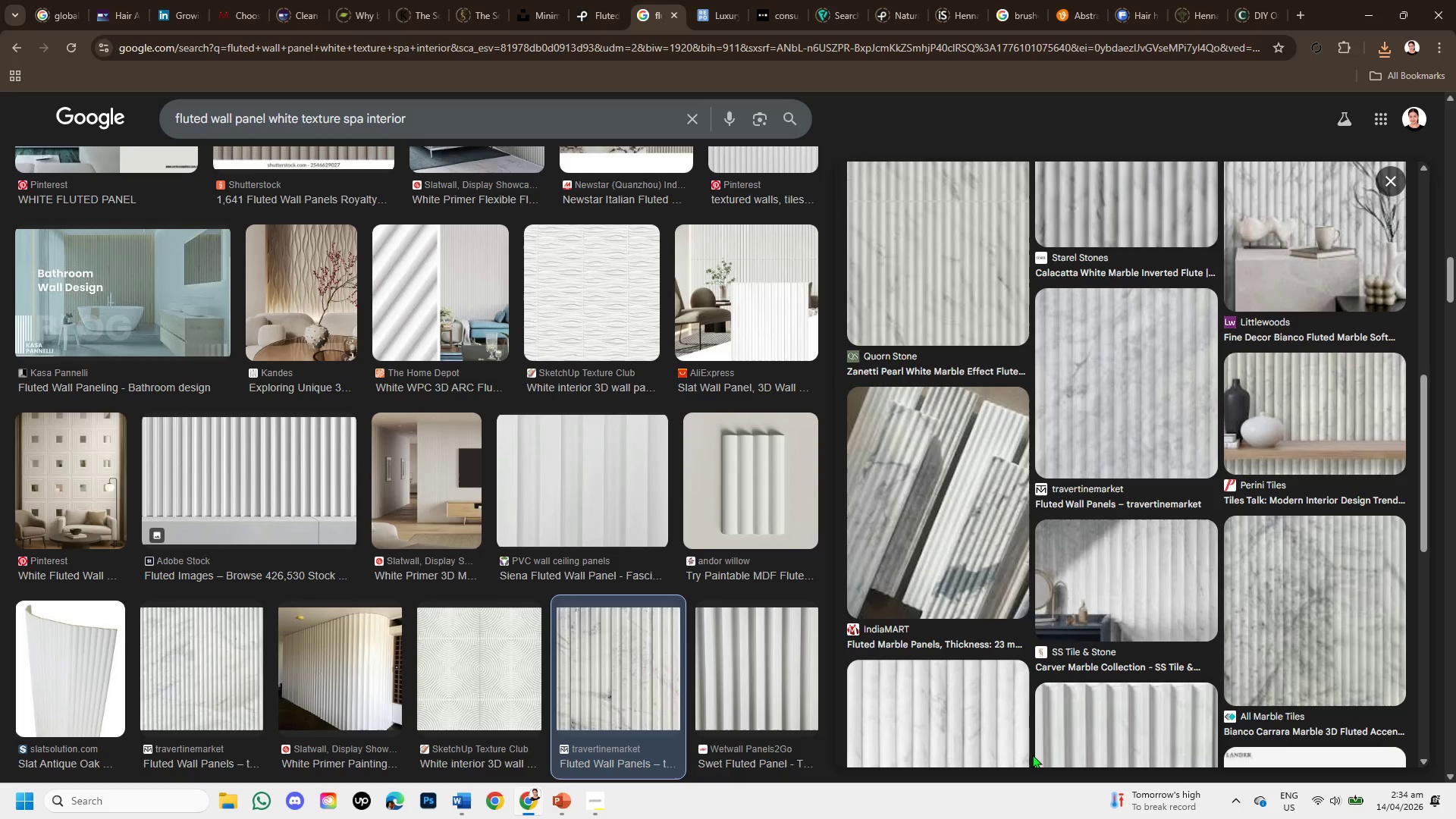 
left_click([993, 721])
 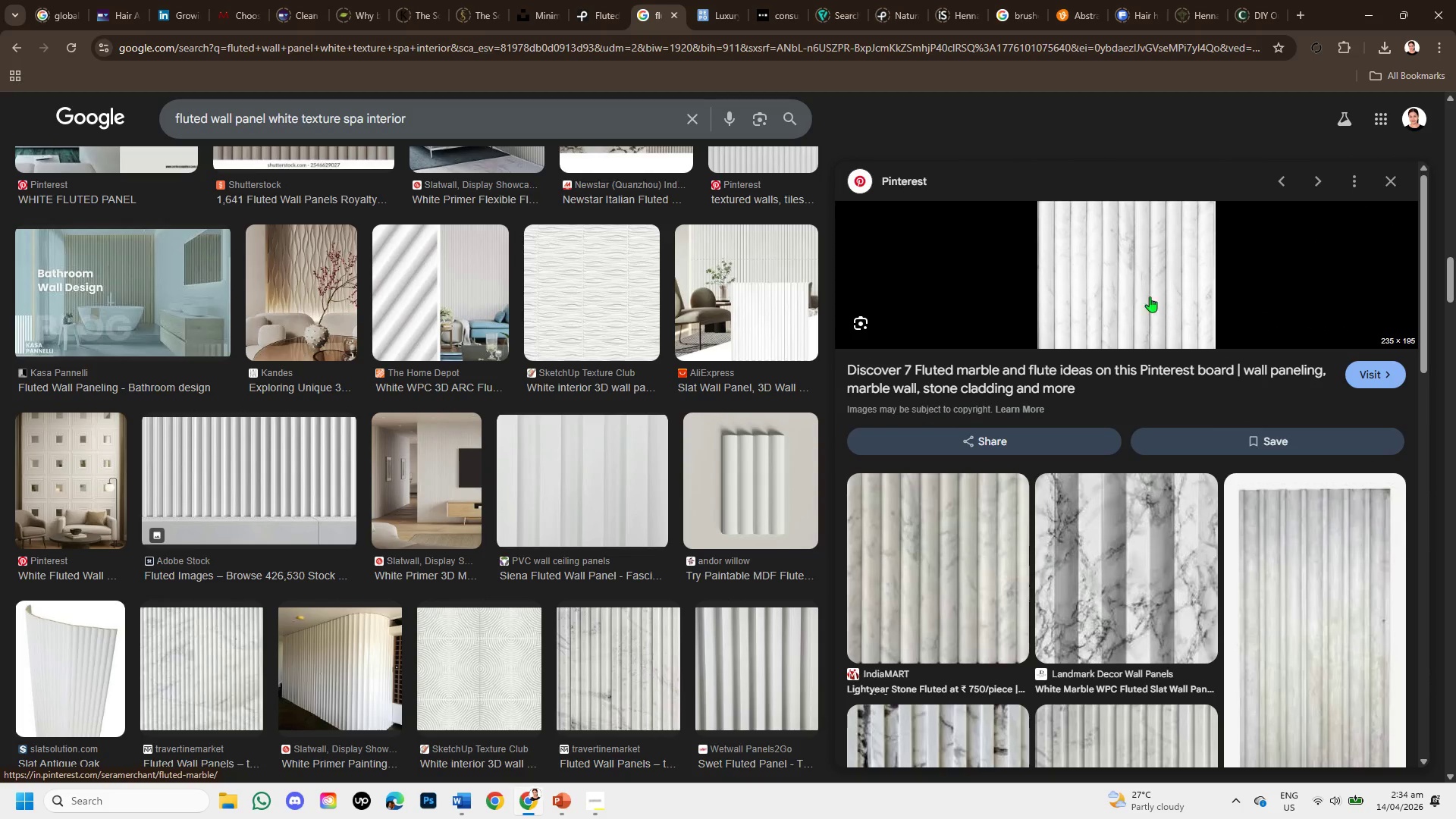 
right_click([1127, 267])
 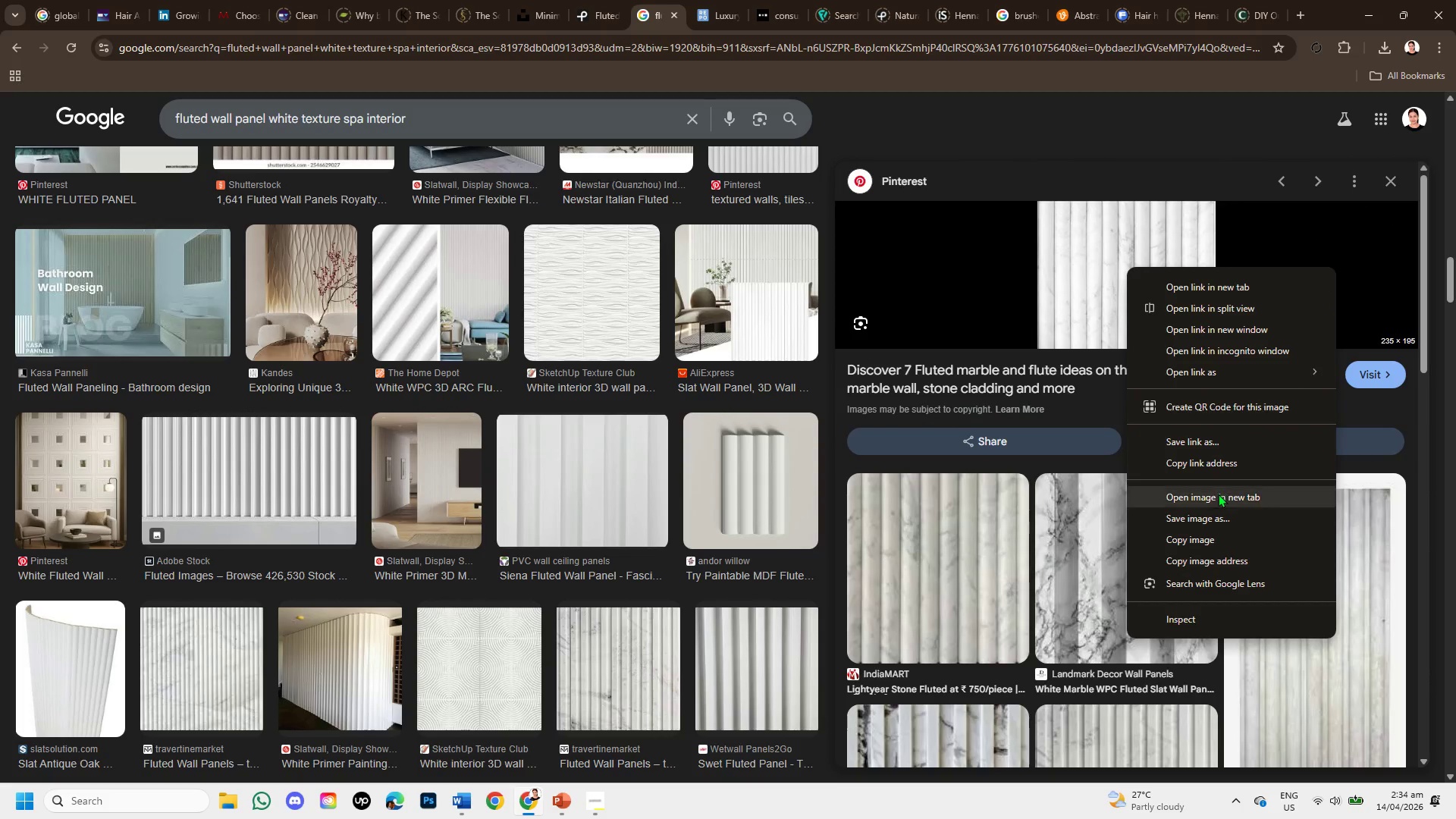 
left_click([1207, 516])
 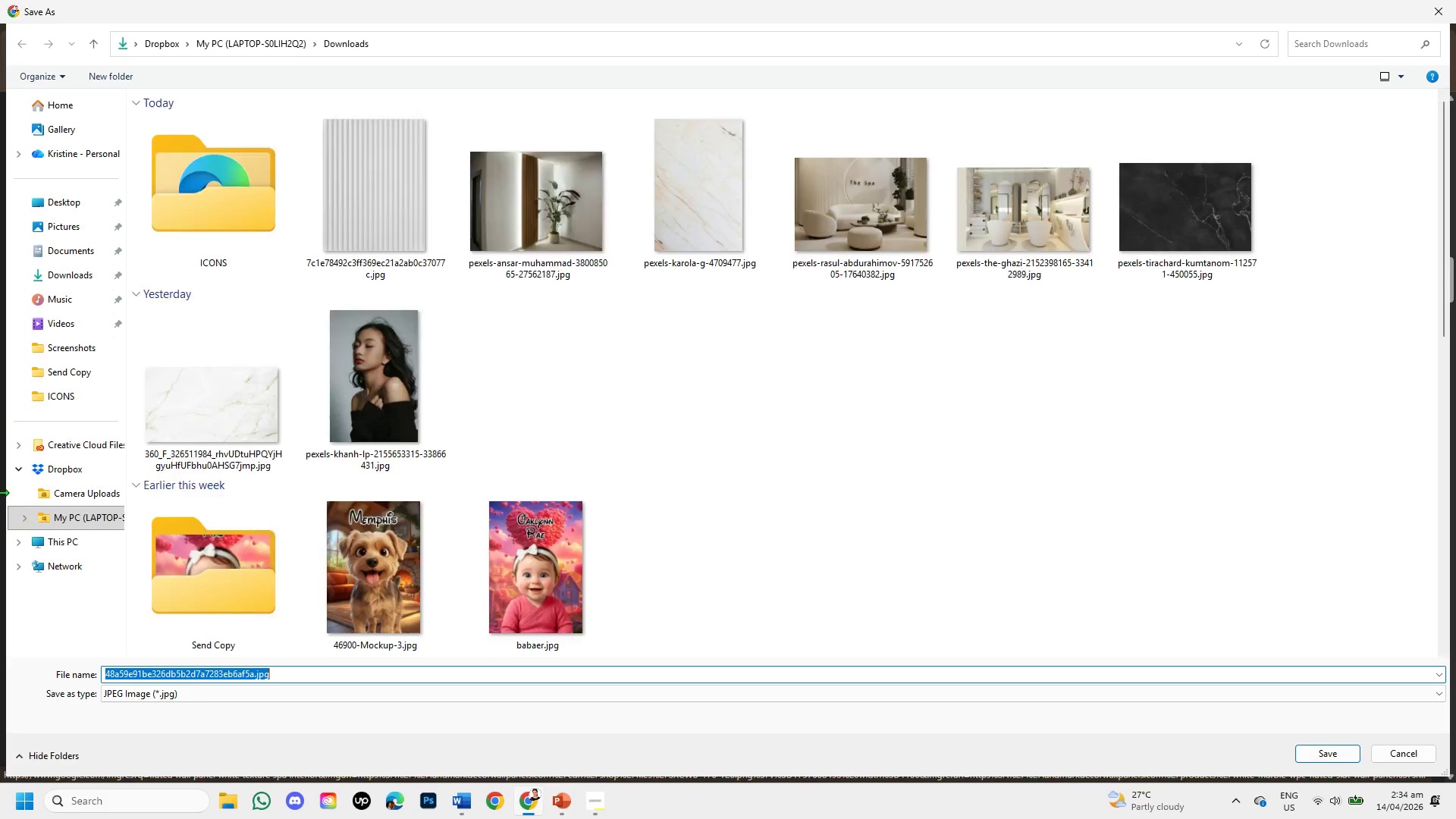 
left_click([69, 271])
 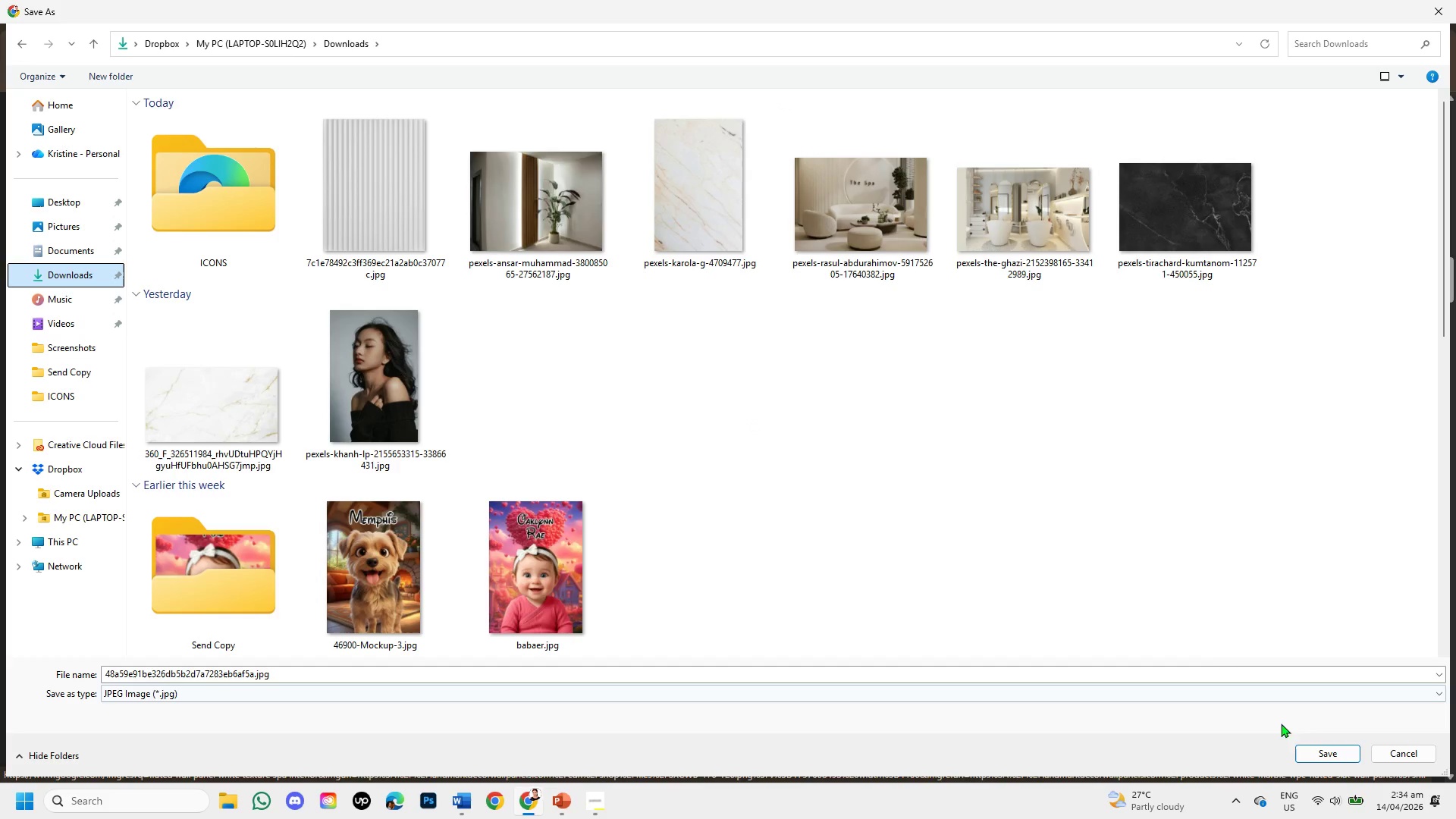 
left_click([1313, 745])
 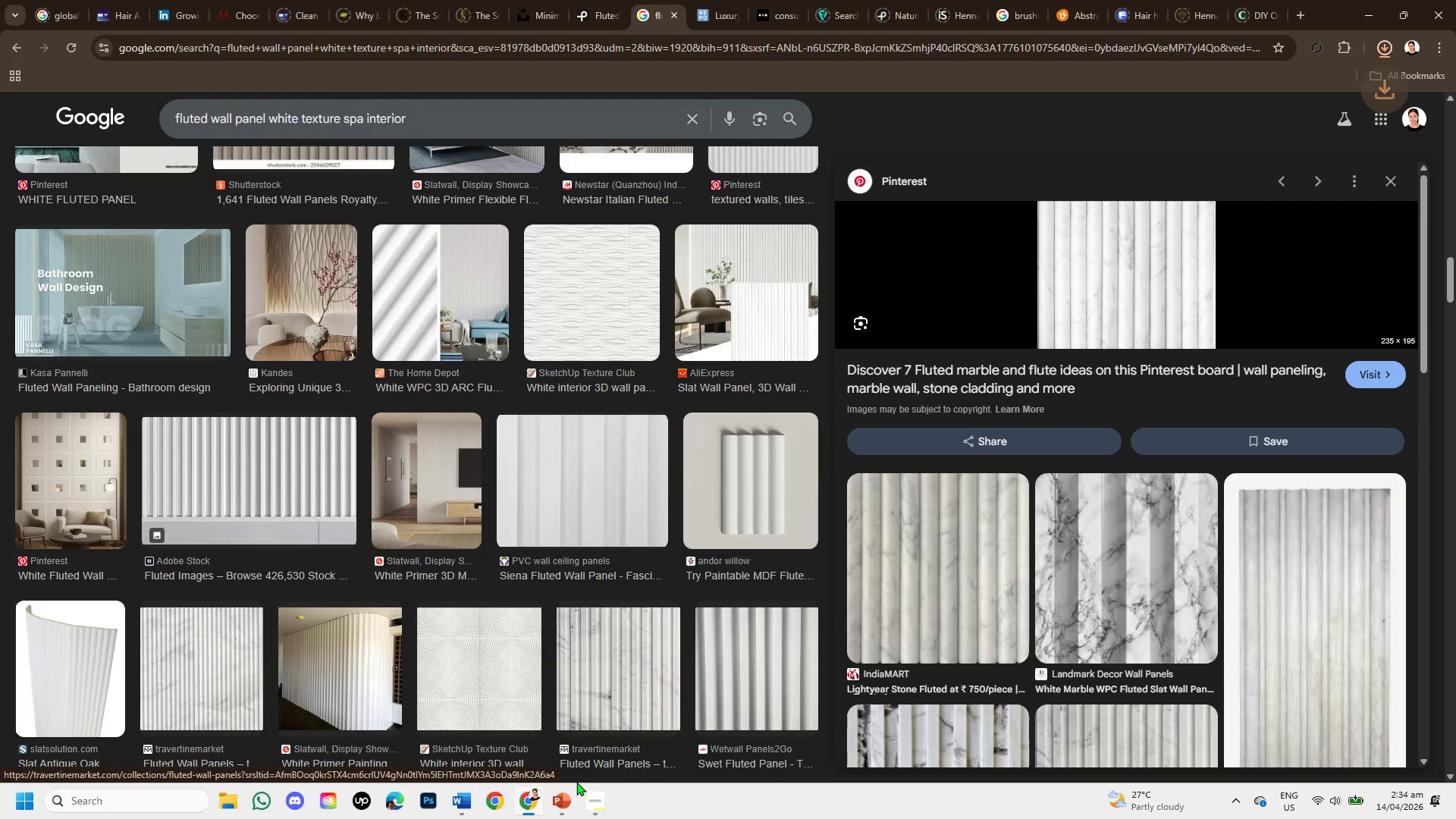 
left_click([592, 799])